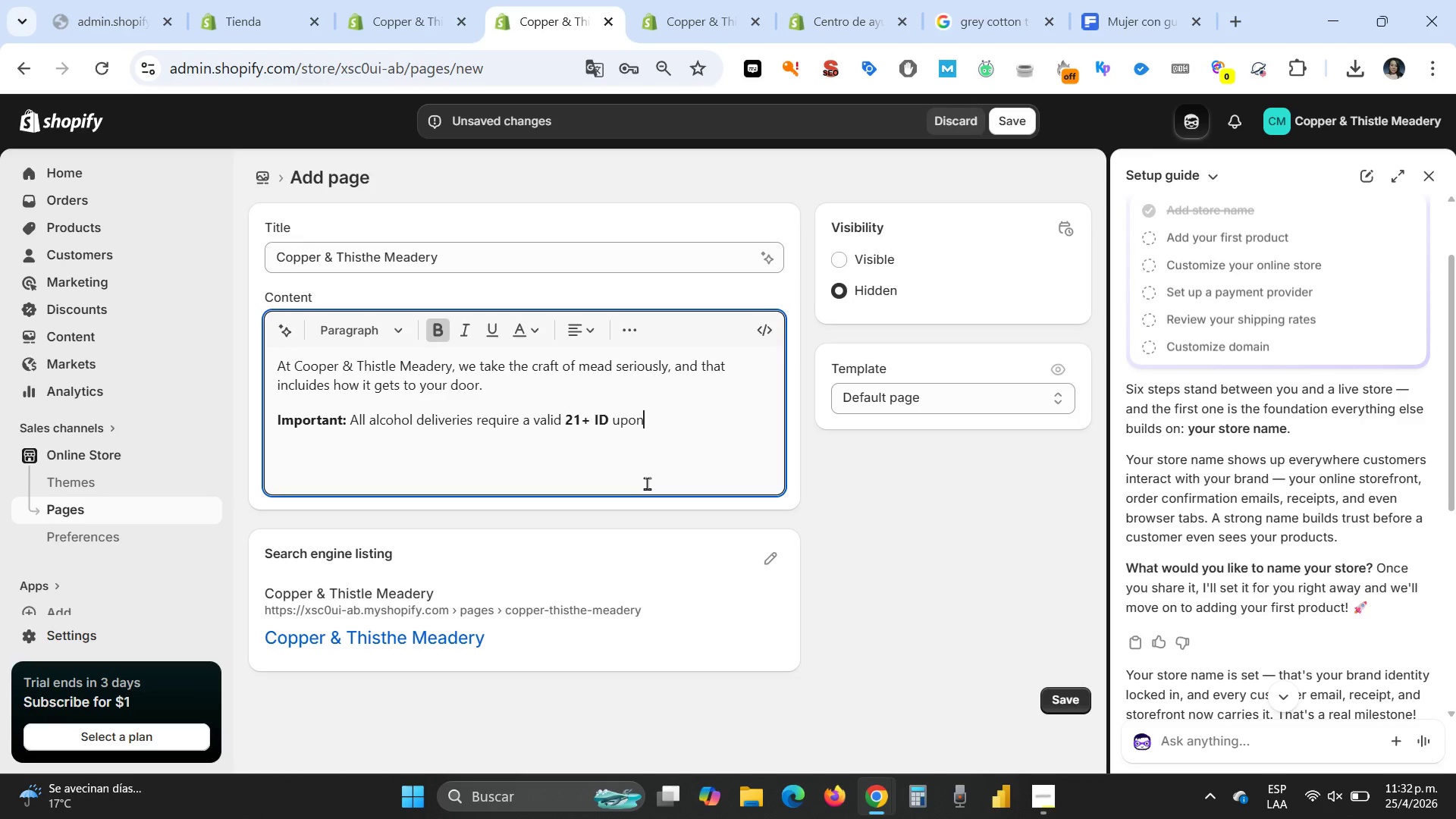 
key(ArrowRight)
 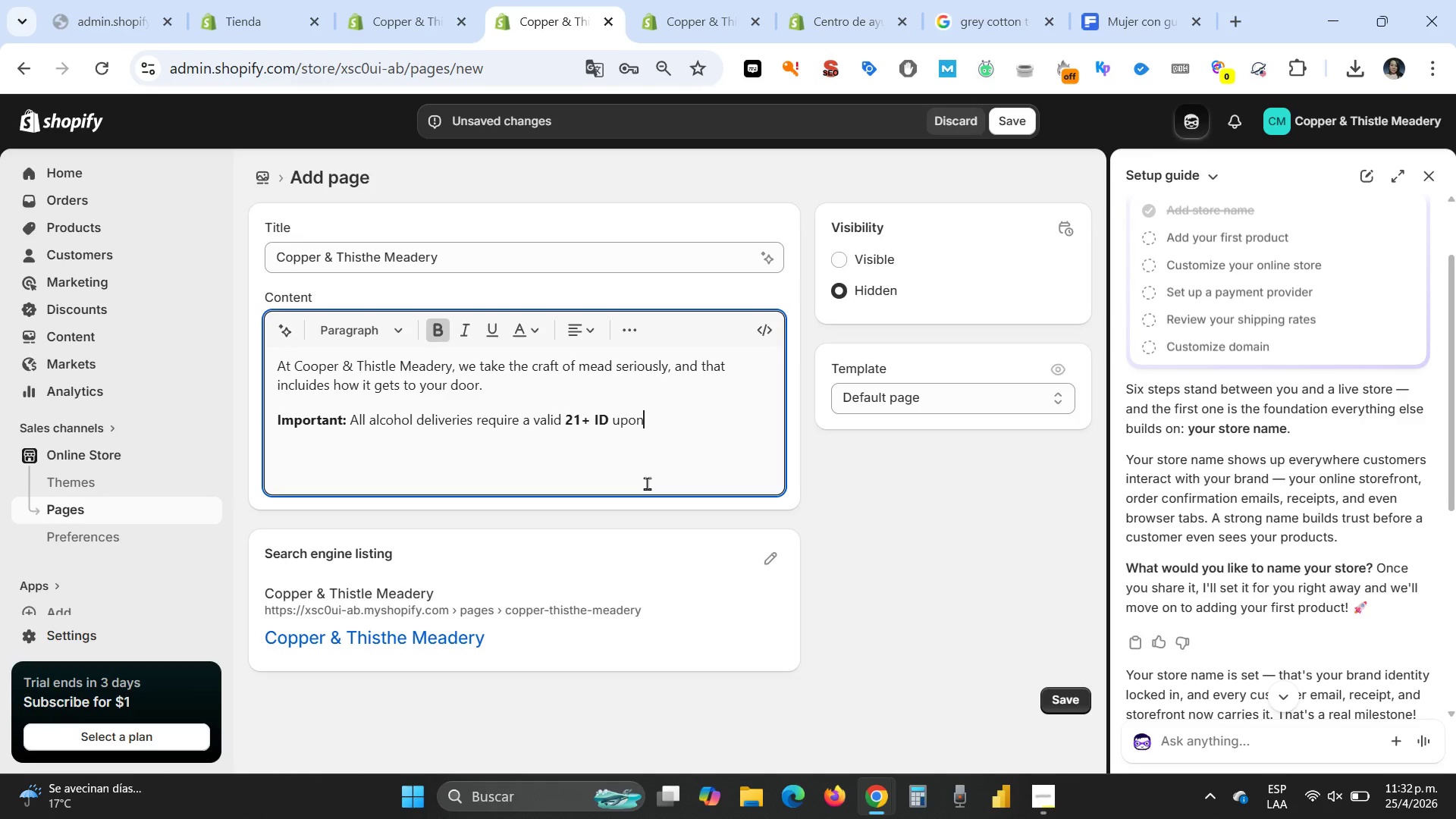 
key(ArrowRight)
 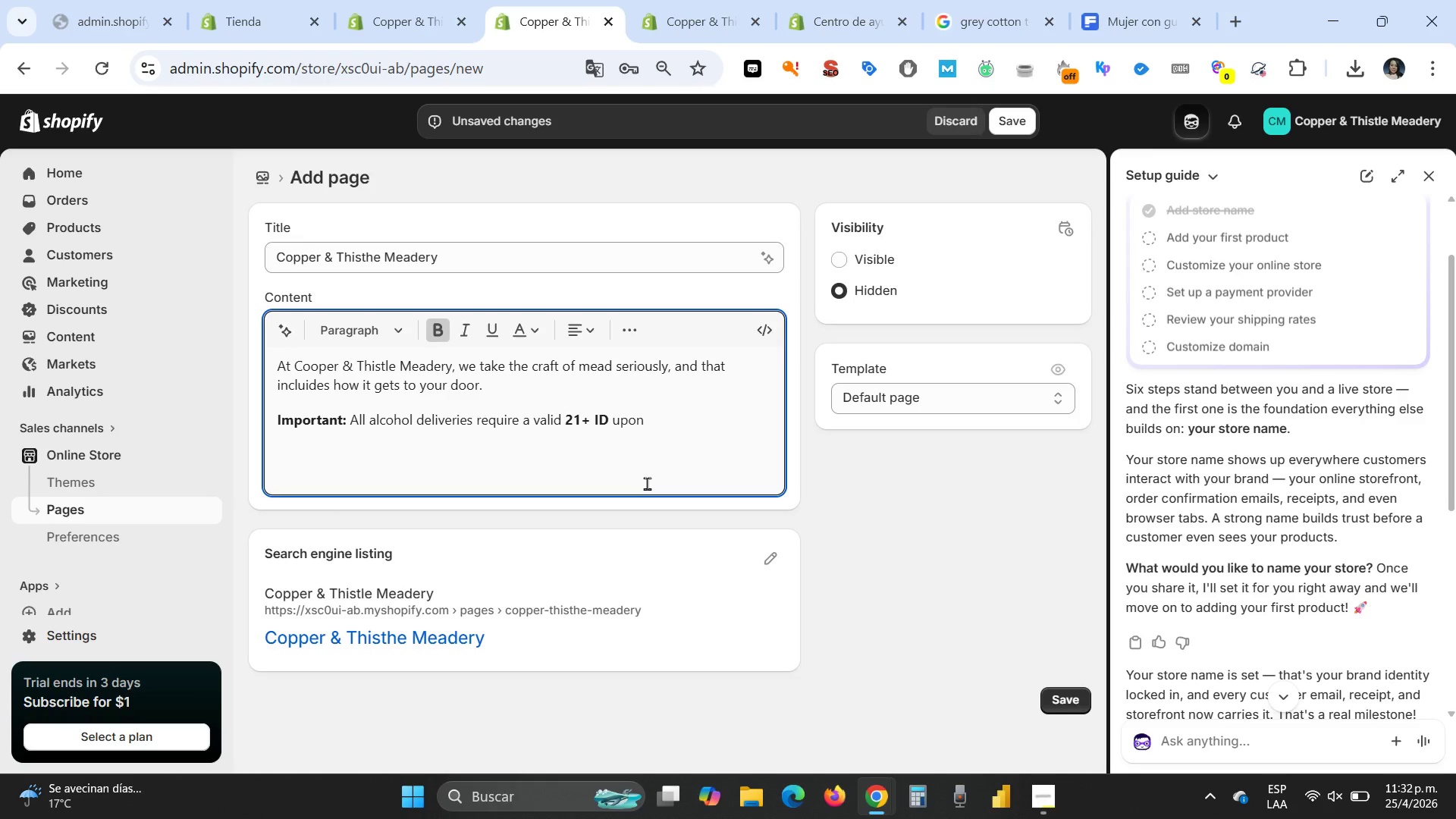 
type( receipt.)
 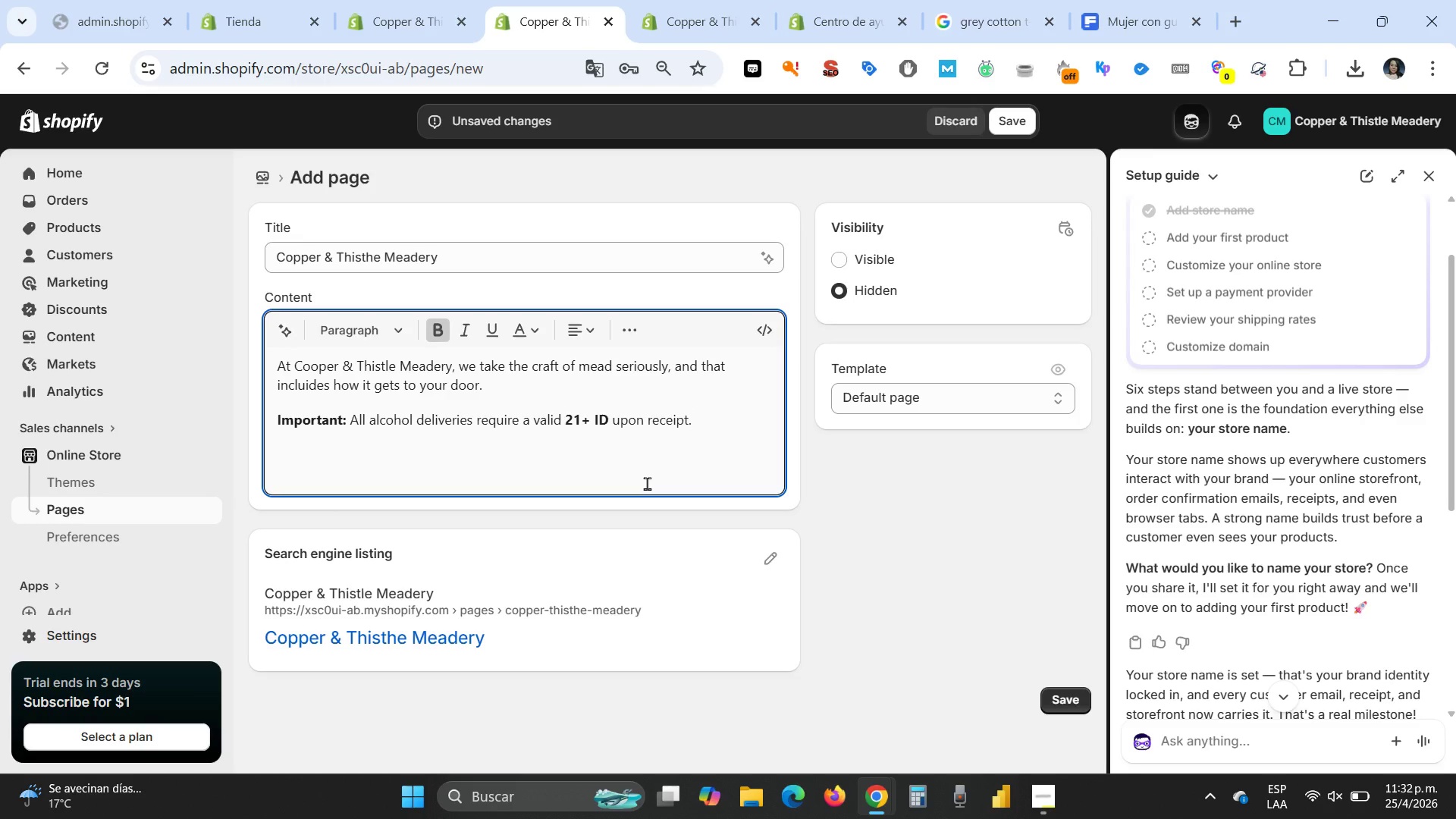 
wait(5.31)
 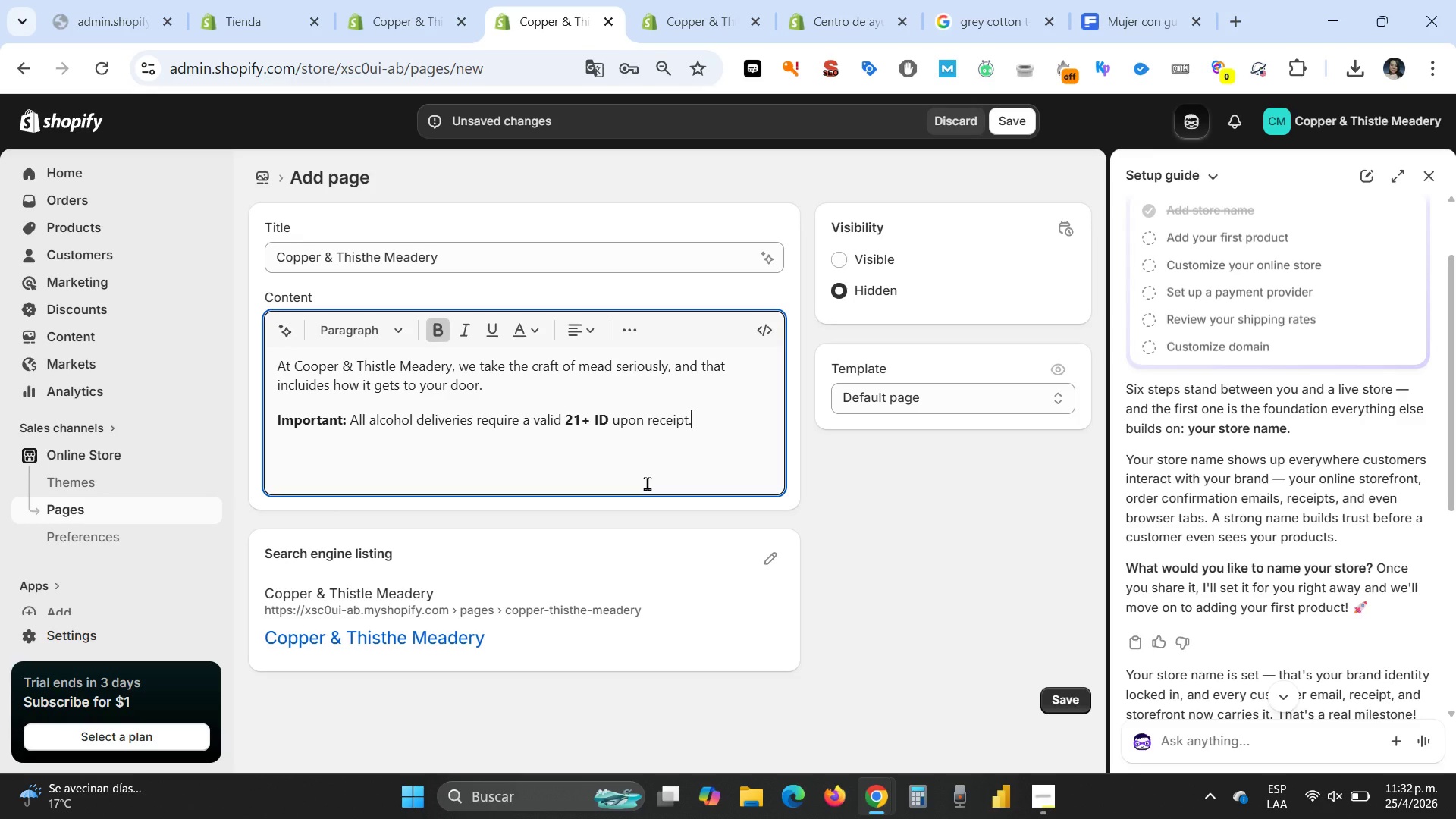 
scroll: coordinate [647, 483], scroll_direction: down, amount: 2.0
 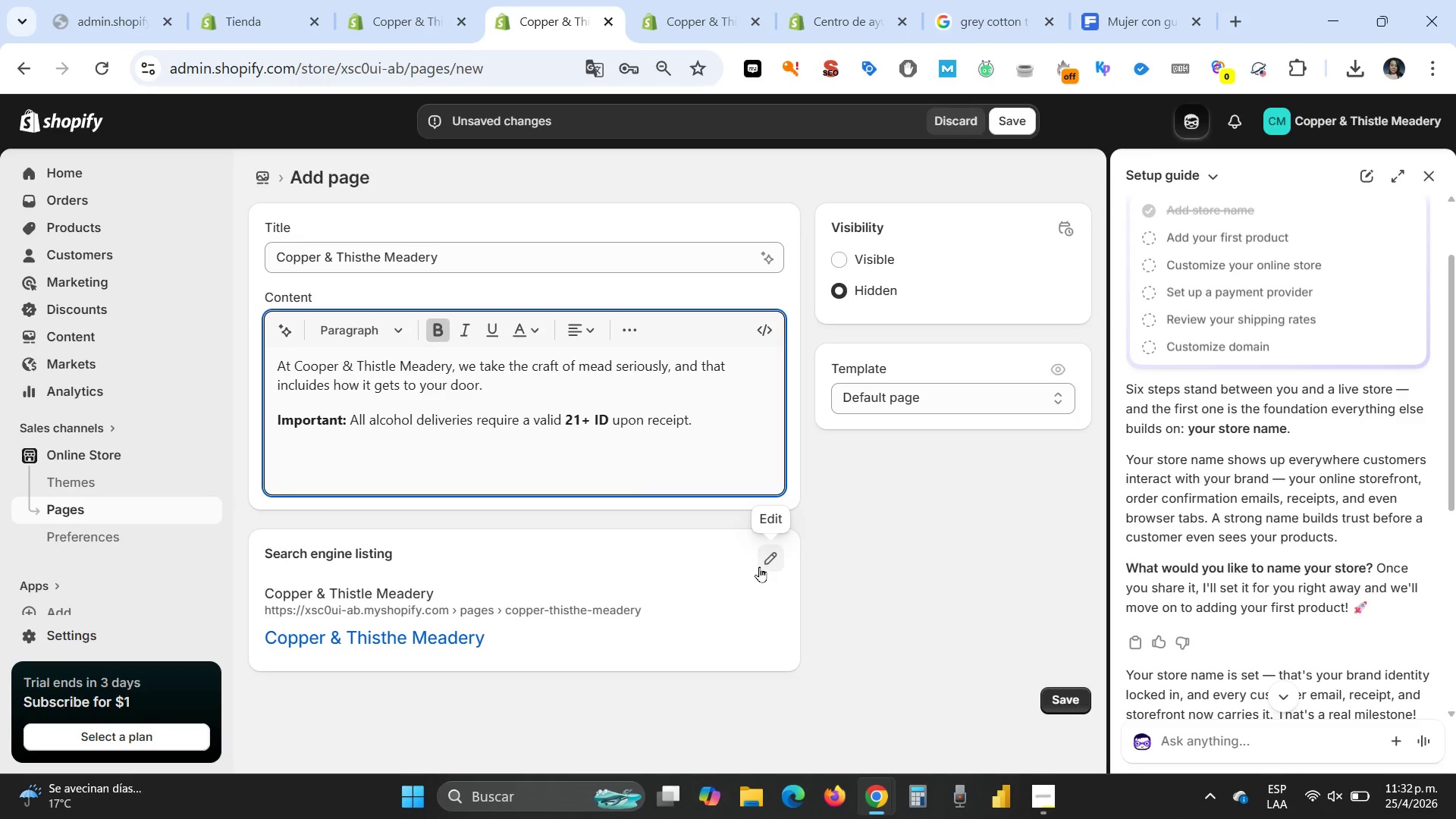 
left_click([766, 563])
 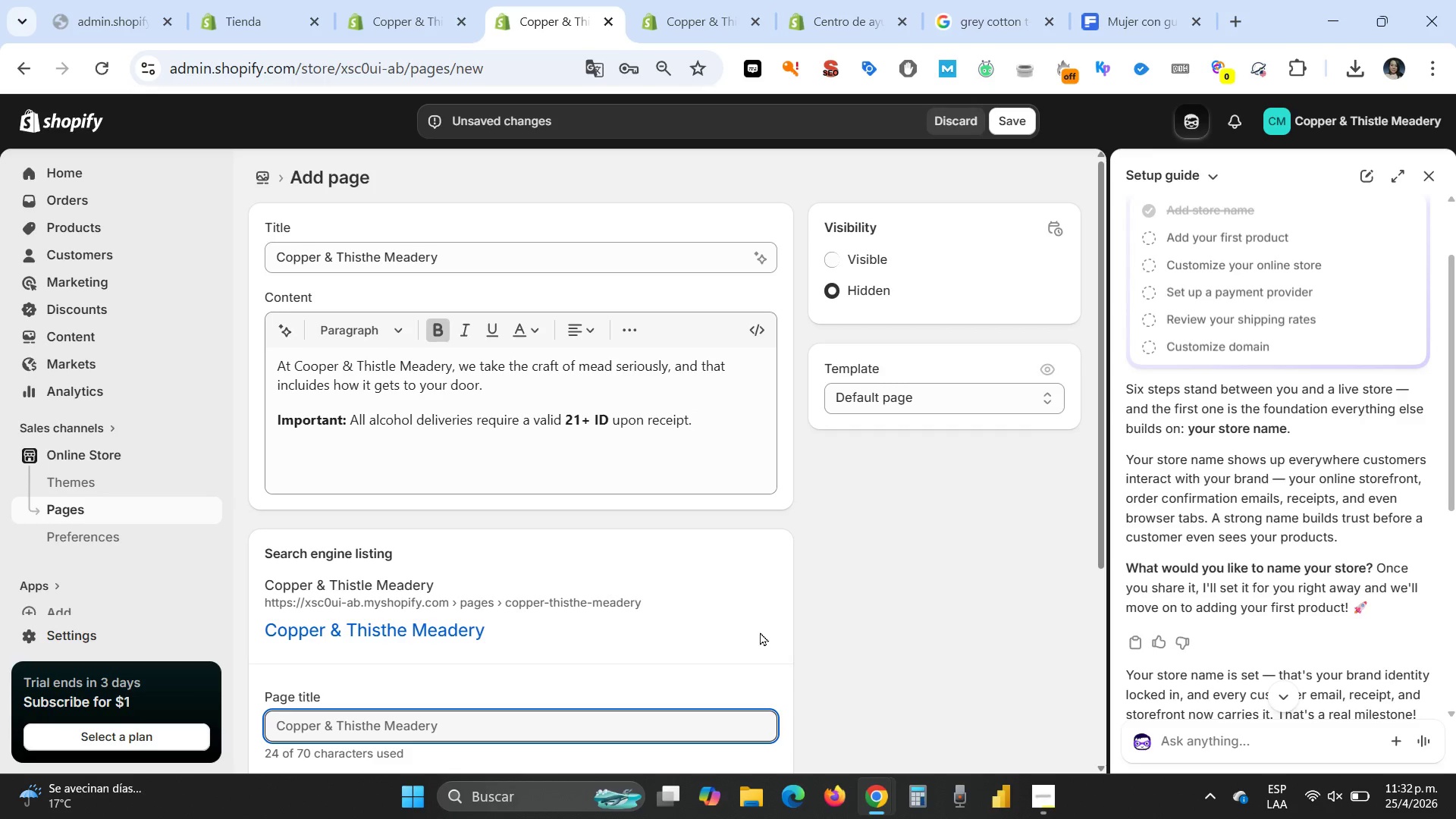 
scroll: coordinate [754, 638], scroll_direction: down, amount: 4.0
 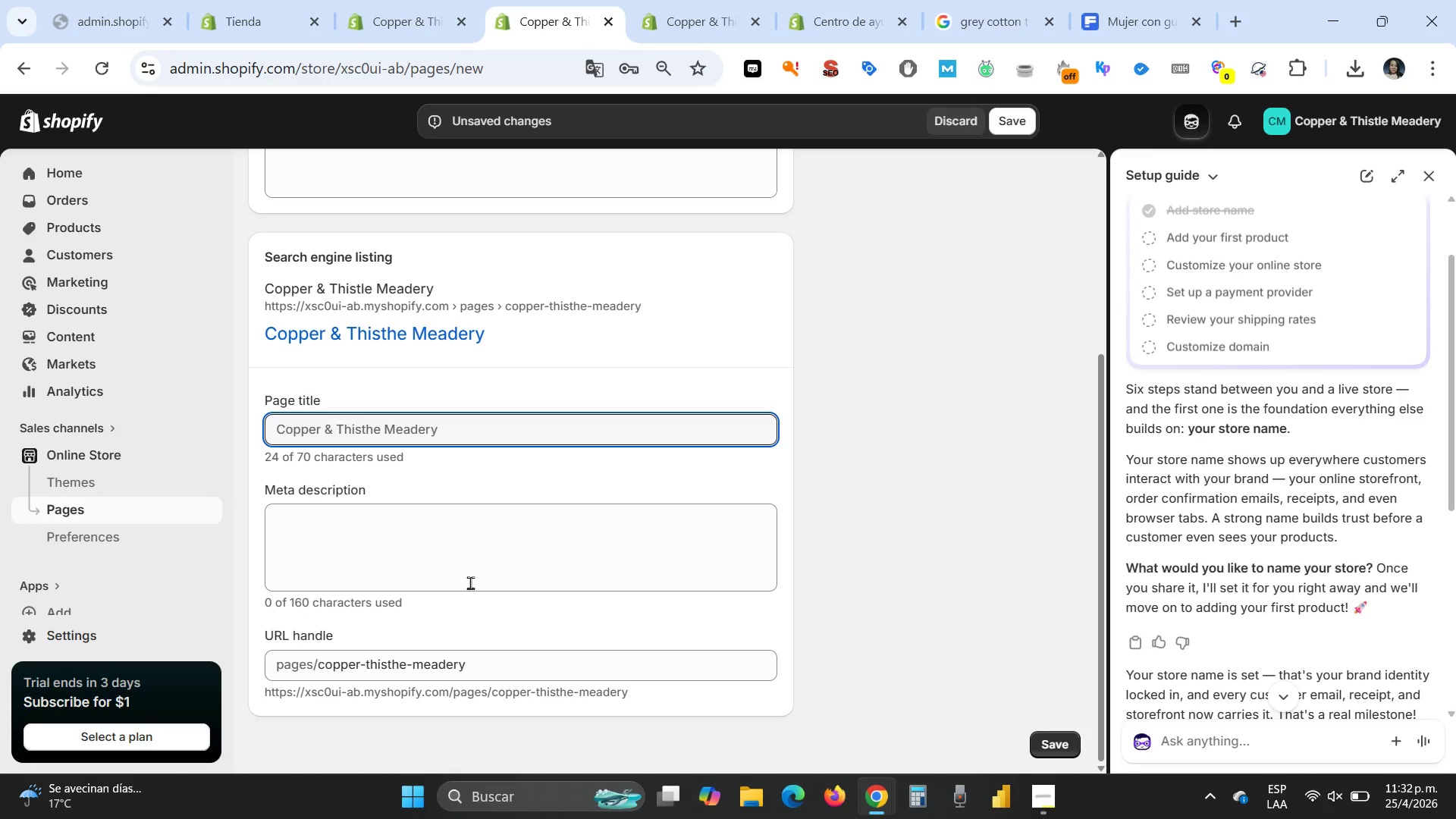 
left_click([444, 550])
 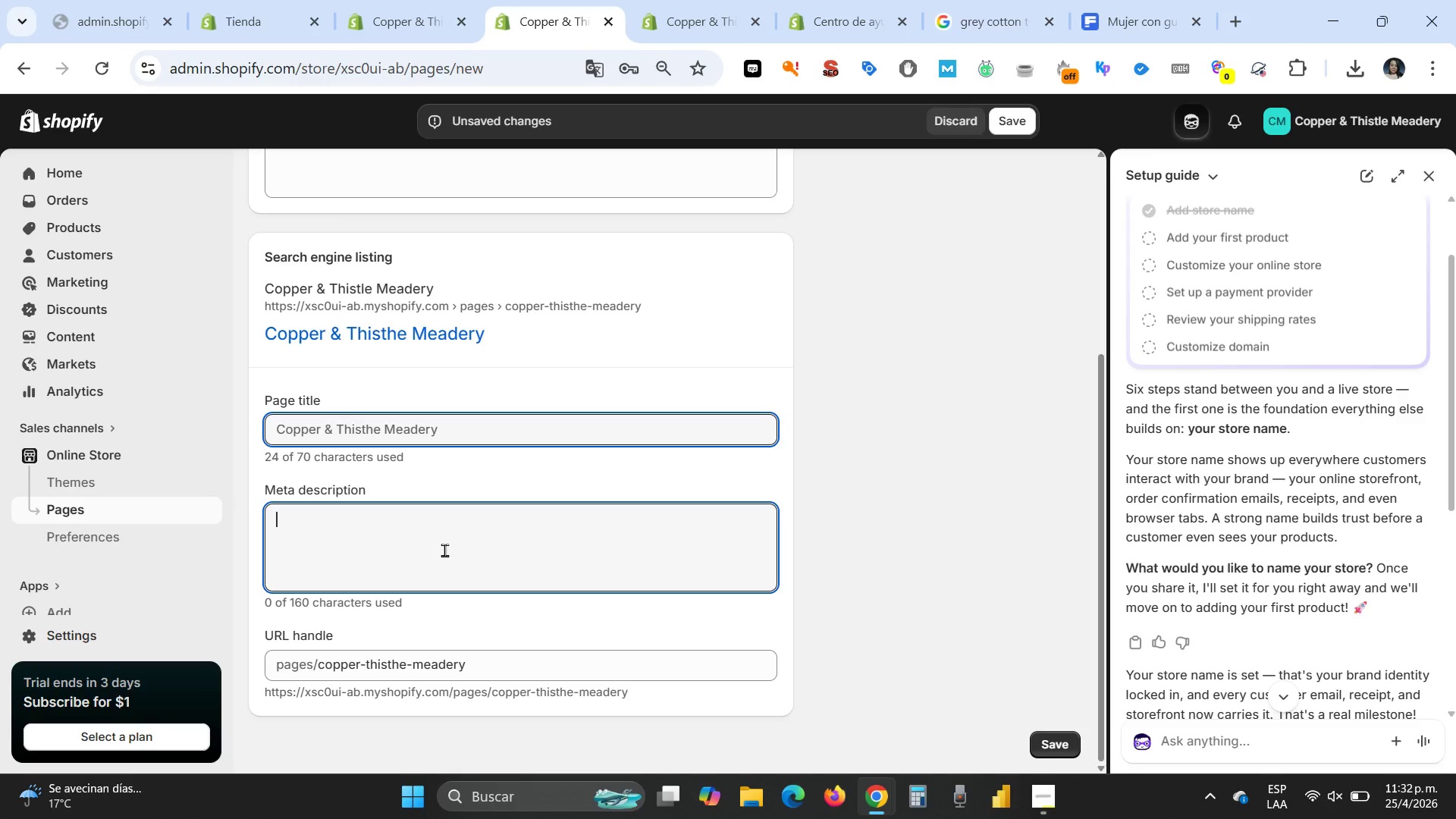 
type(Copper ^ Thistle Shipping )
 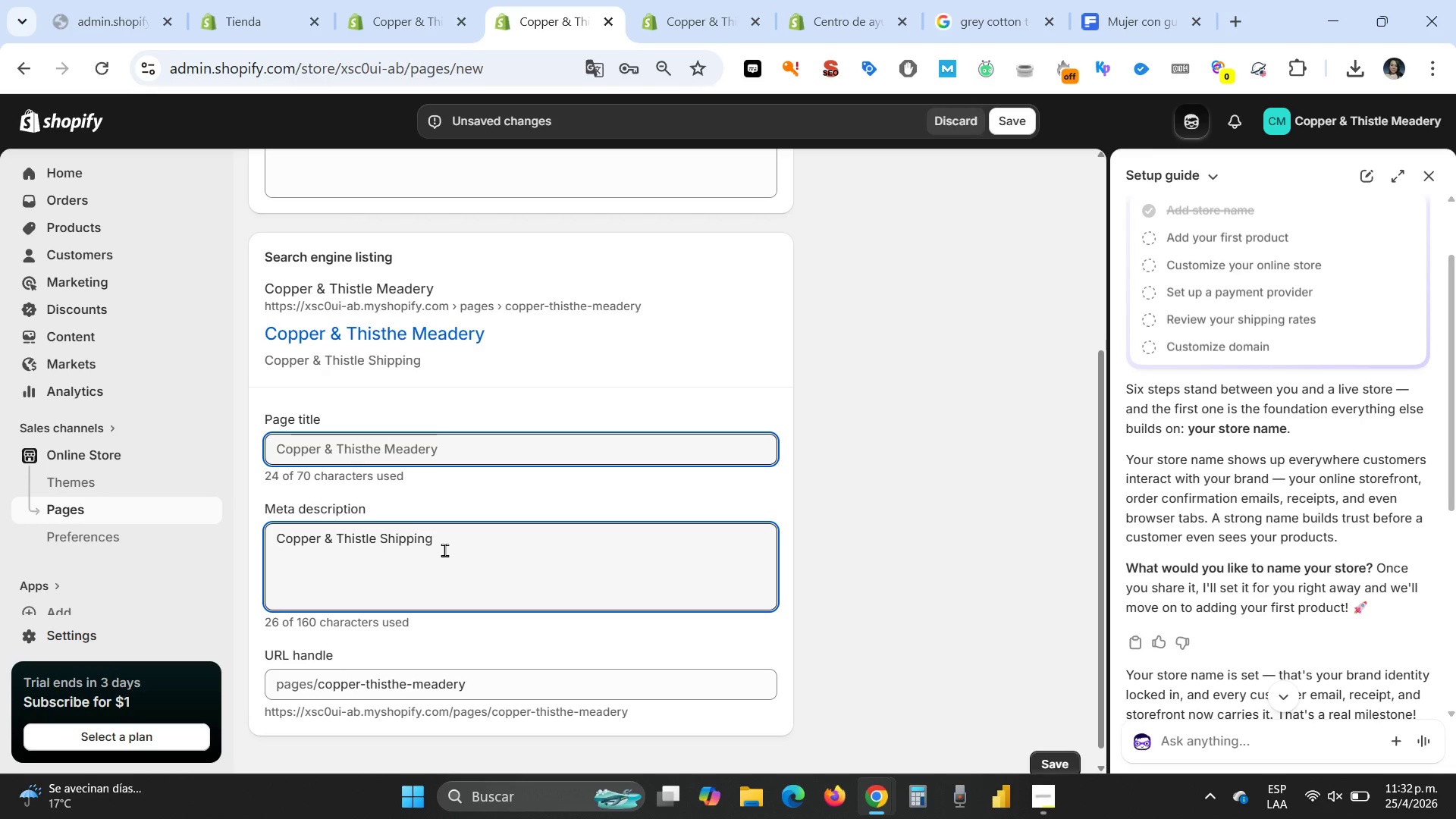 
wait(8.0)
 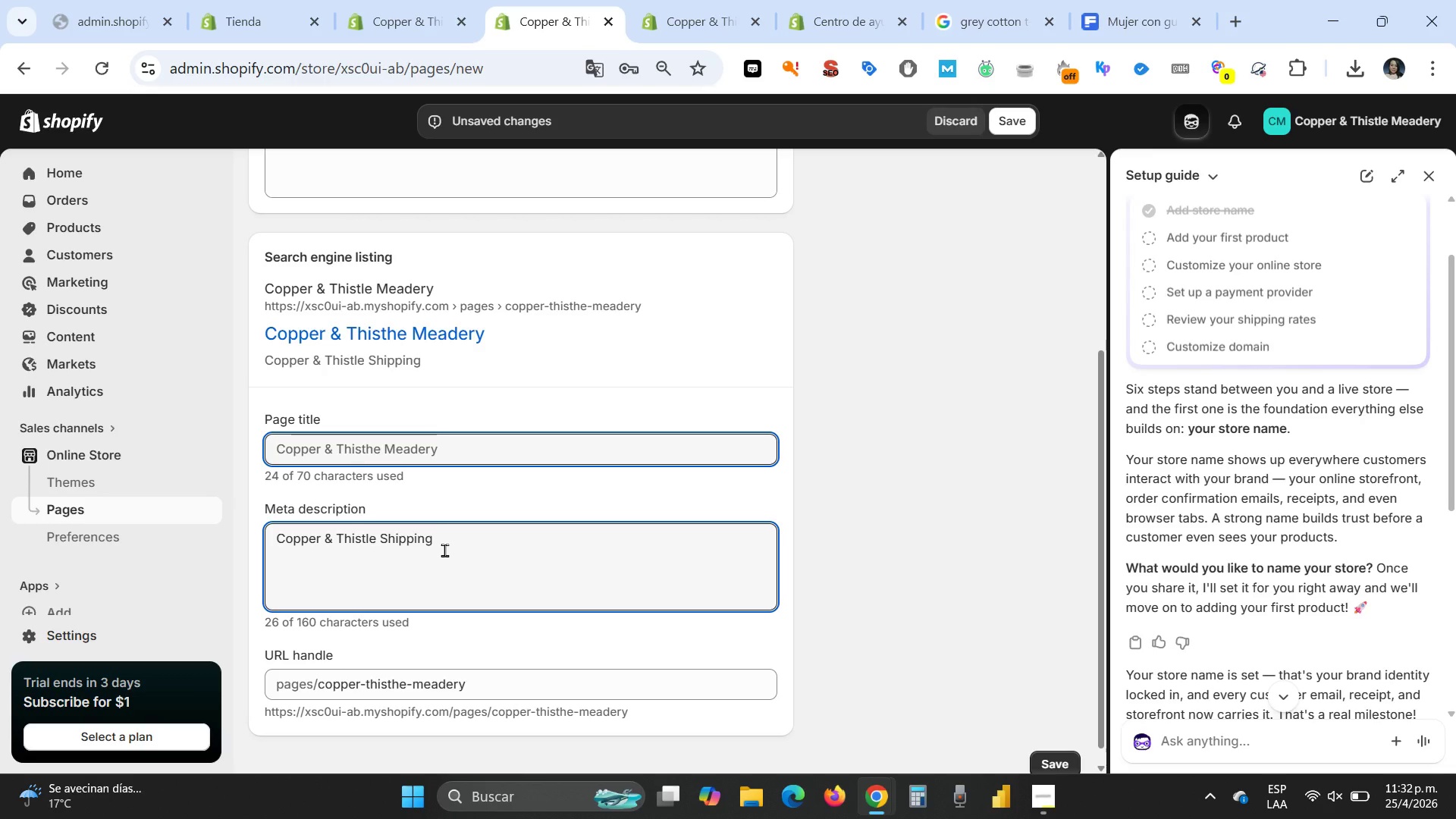 
type(Policy> Age verification *21+( required for all mead deliveris. Nationwide shipping for merch and local NYC delivery available.)
 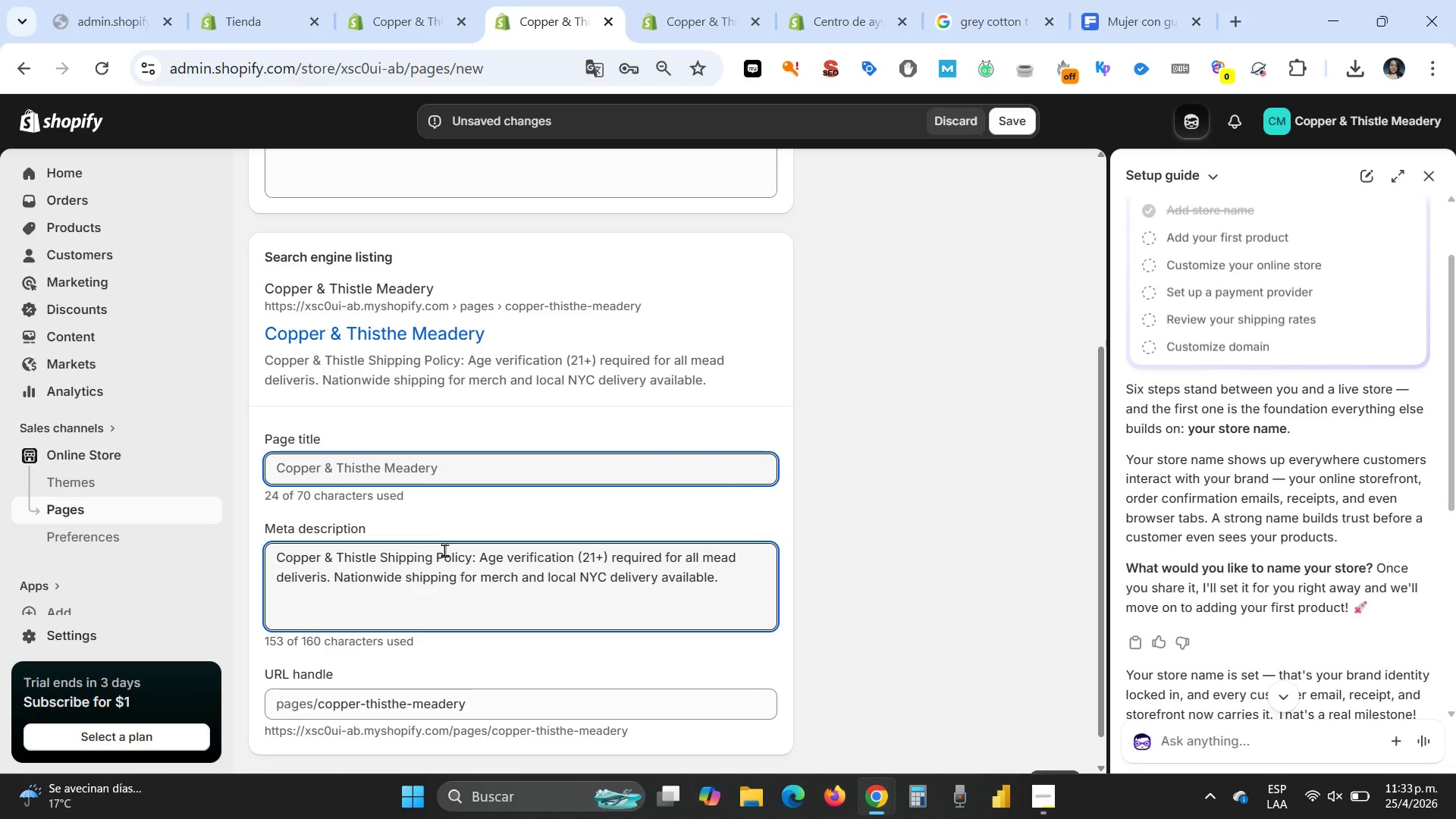 
left_click([1006, 118])
 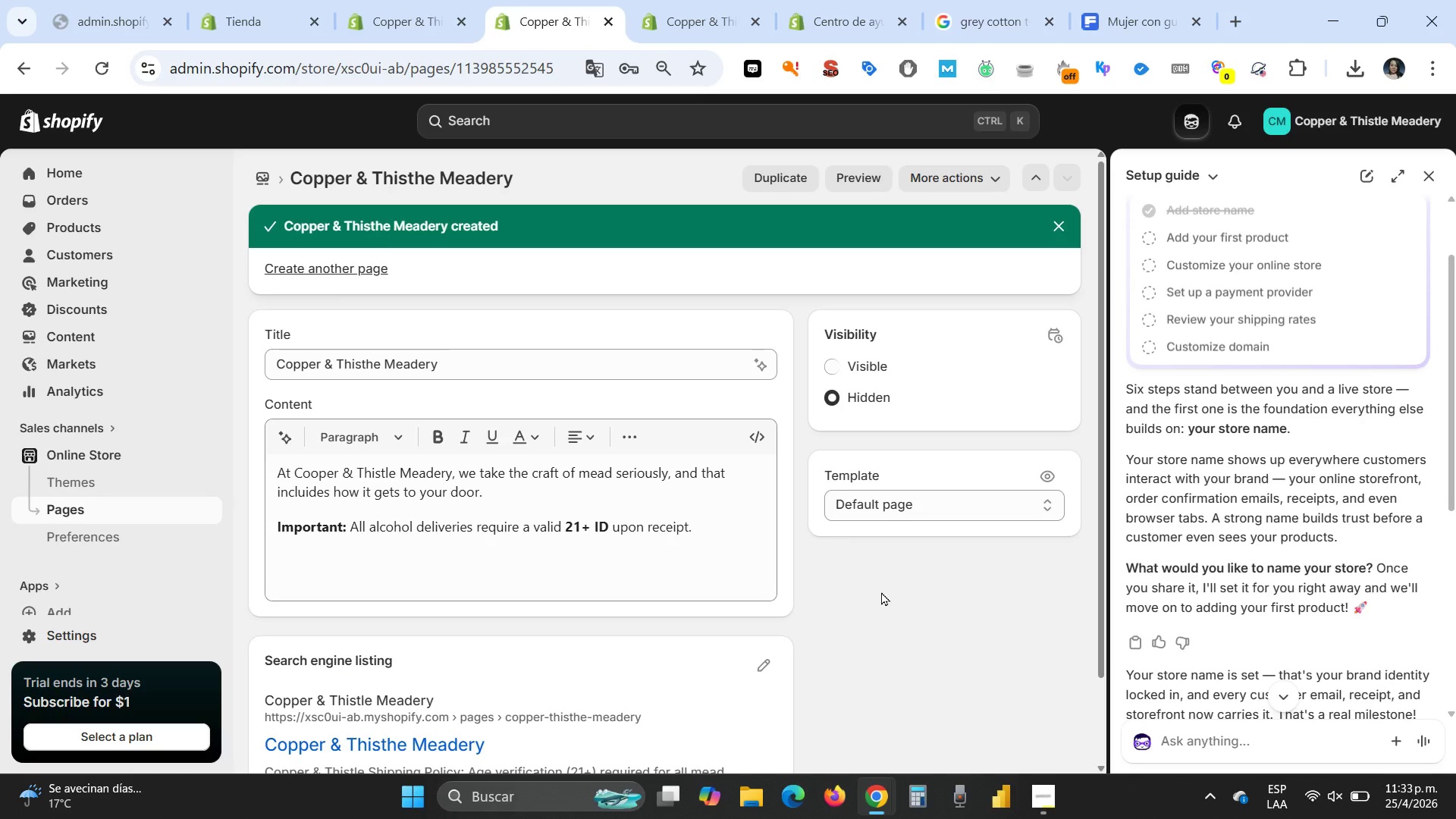 
wait(11.33)
 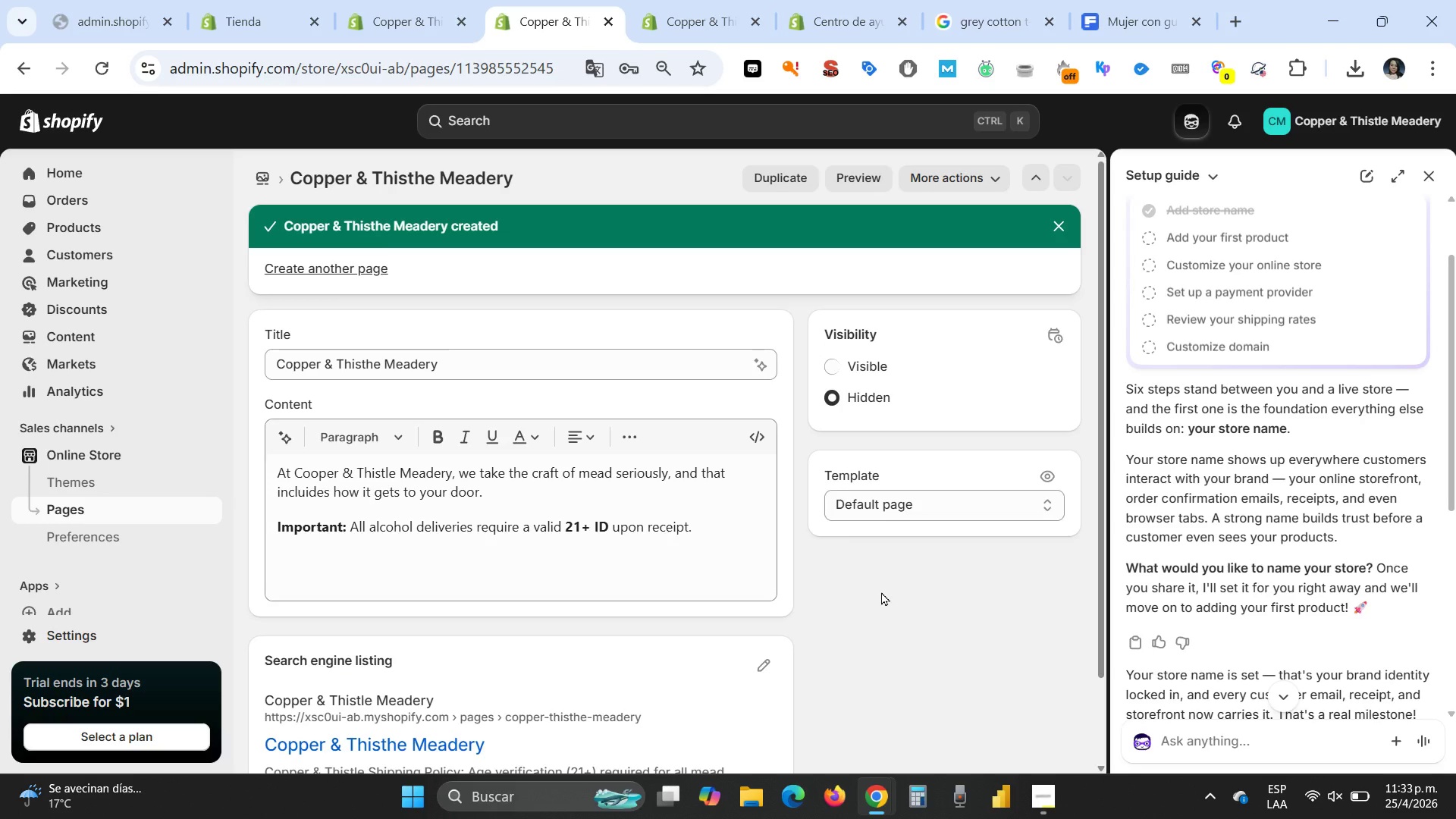 
left_click([81, 461])
 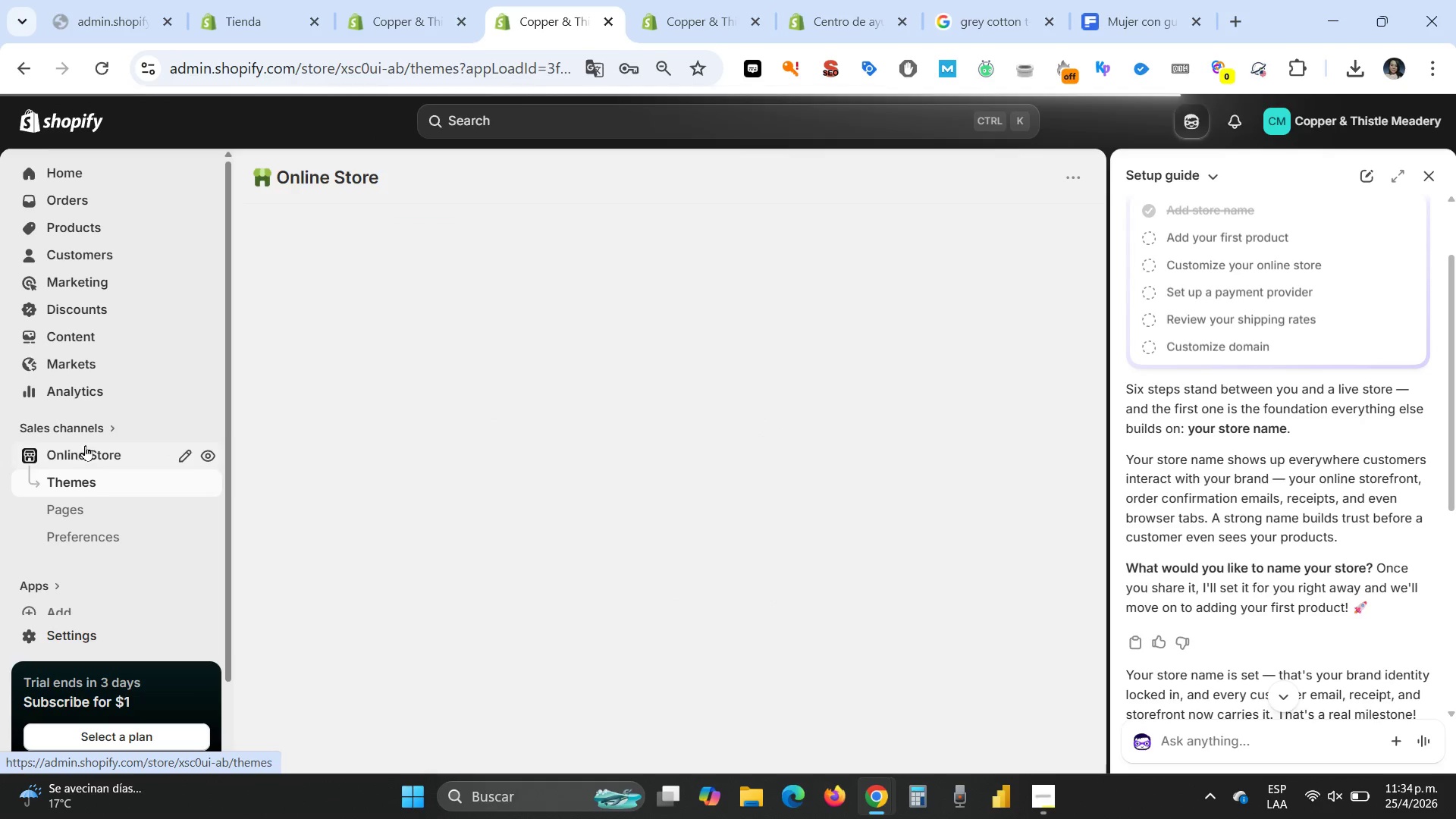 
wait(8.73)
 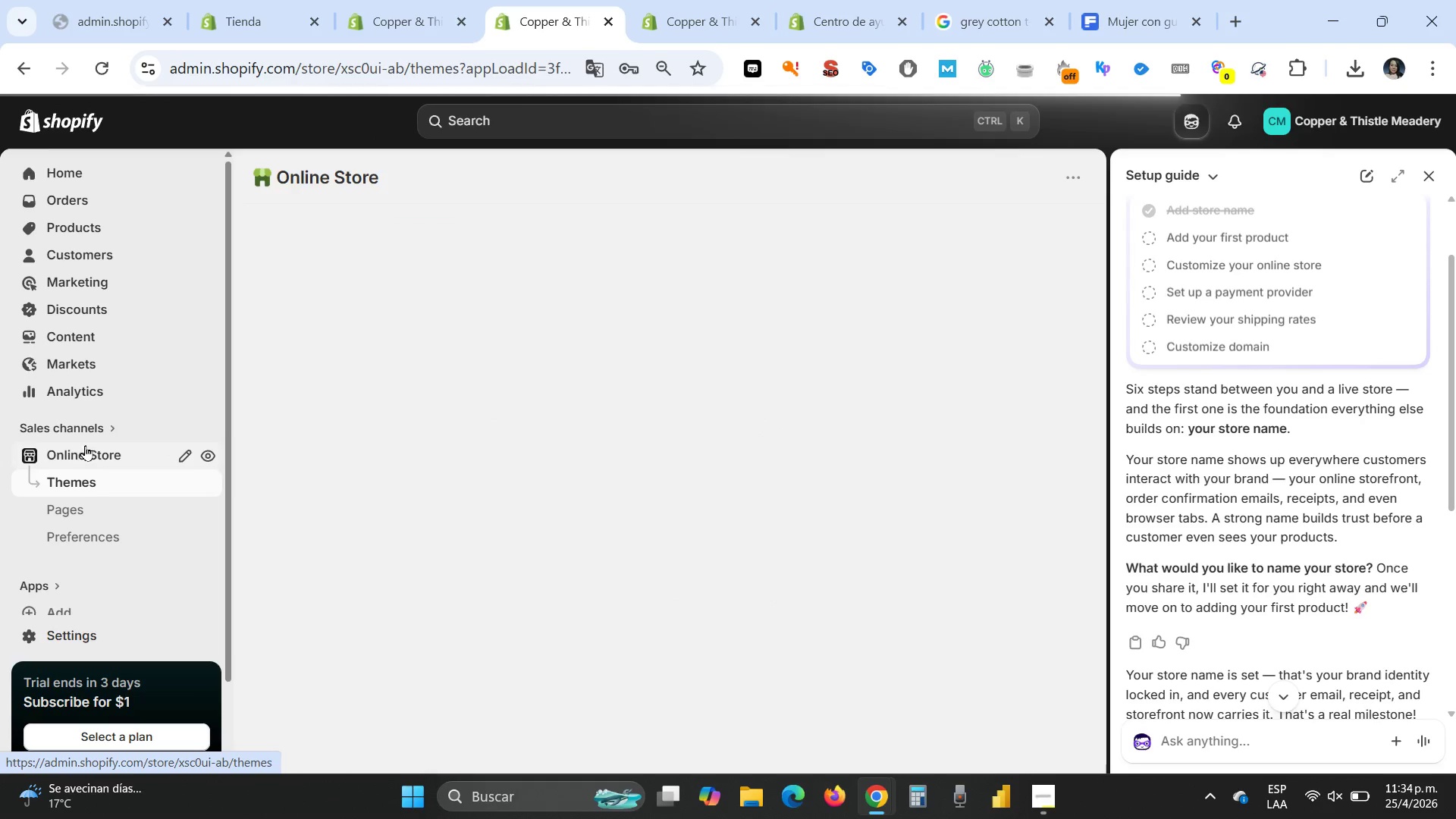 
scroll: coordinate [588, 518], scroll_direction: down, amount: 1.0
 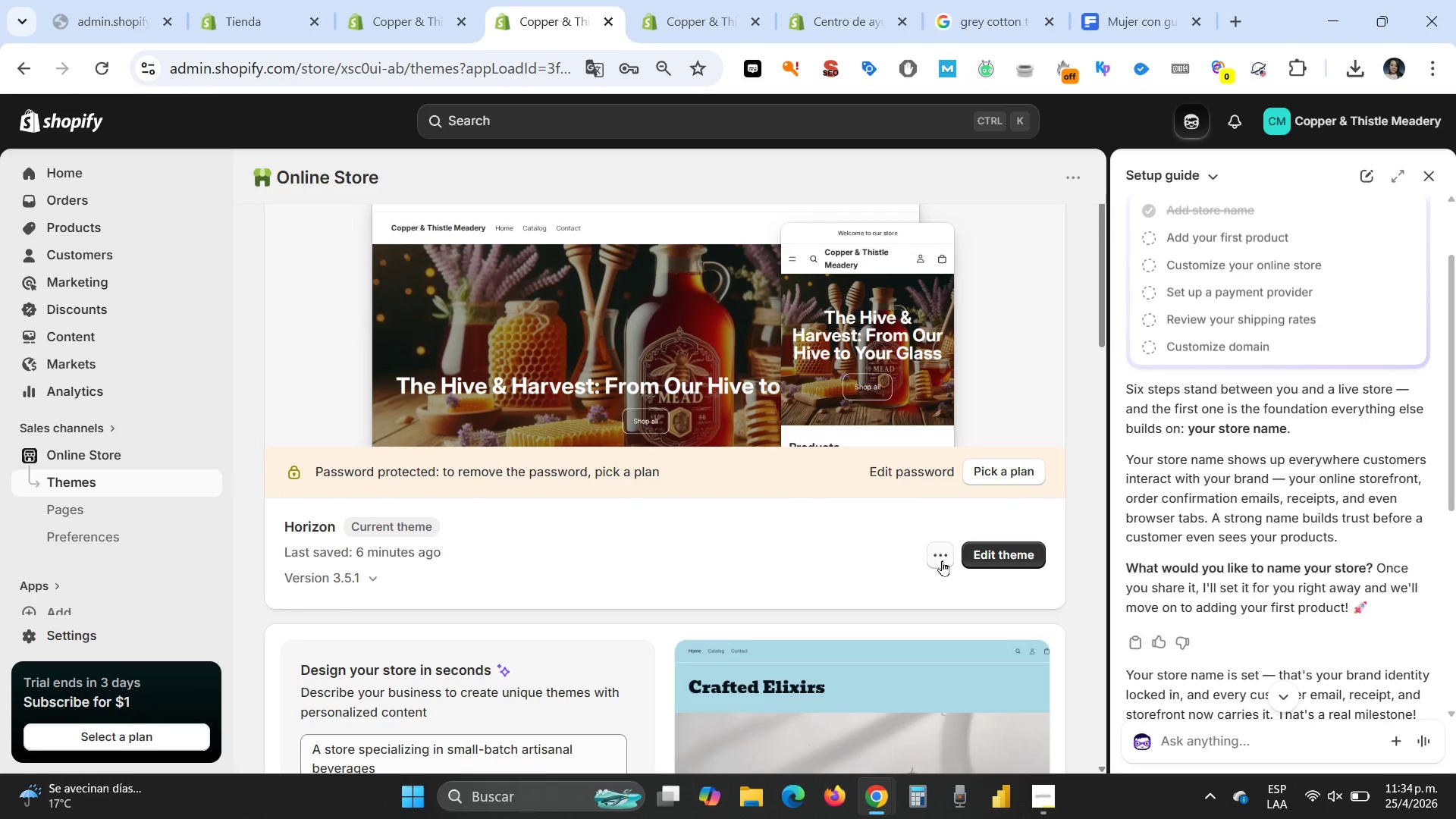 
left_click([942, 556])
 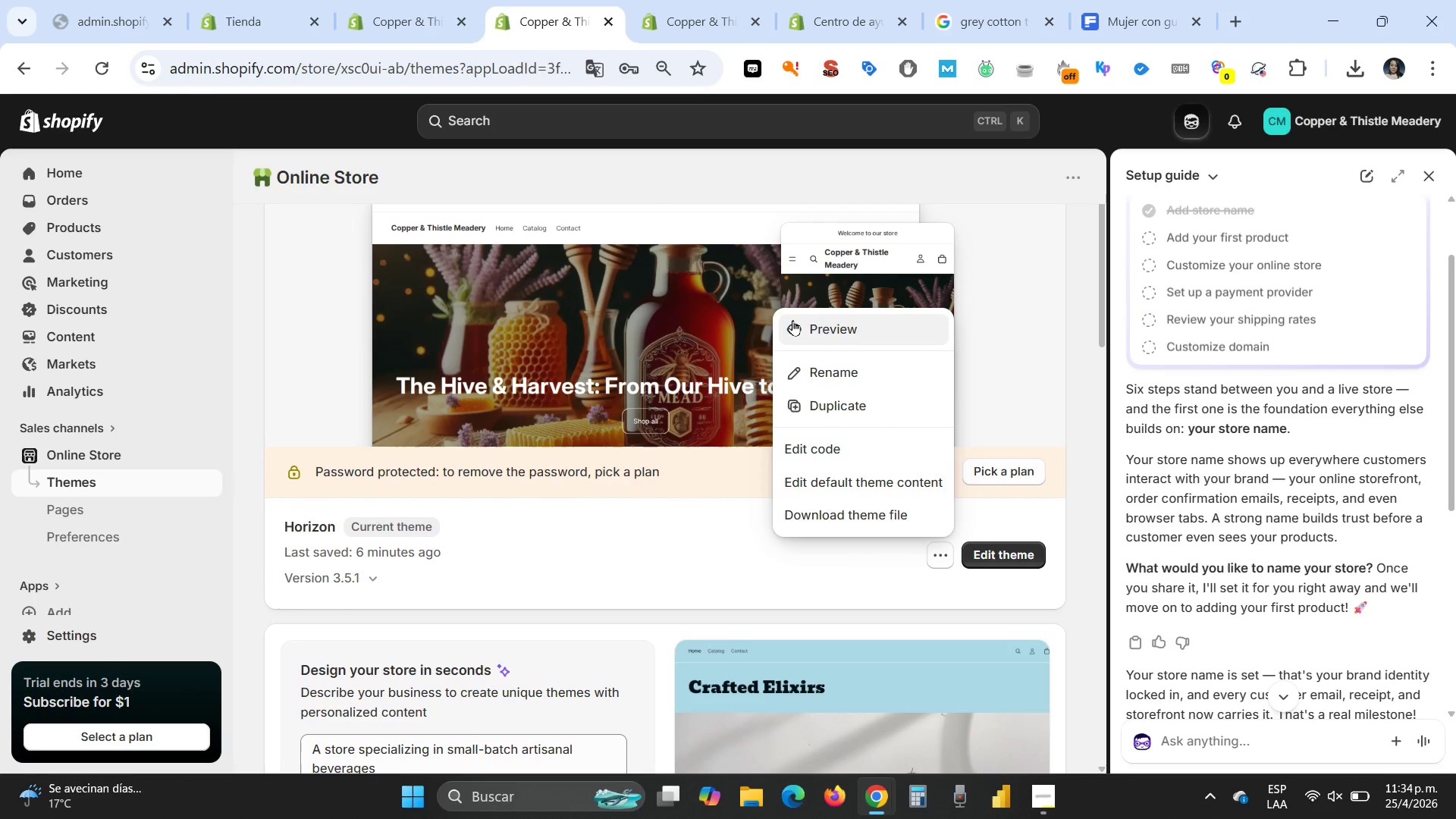 